 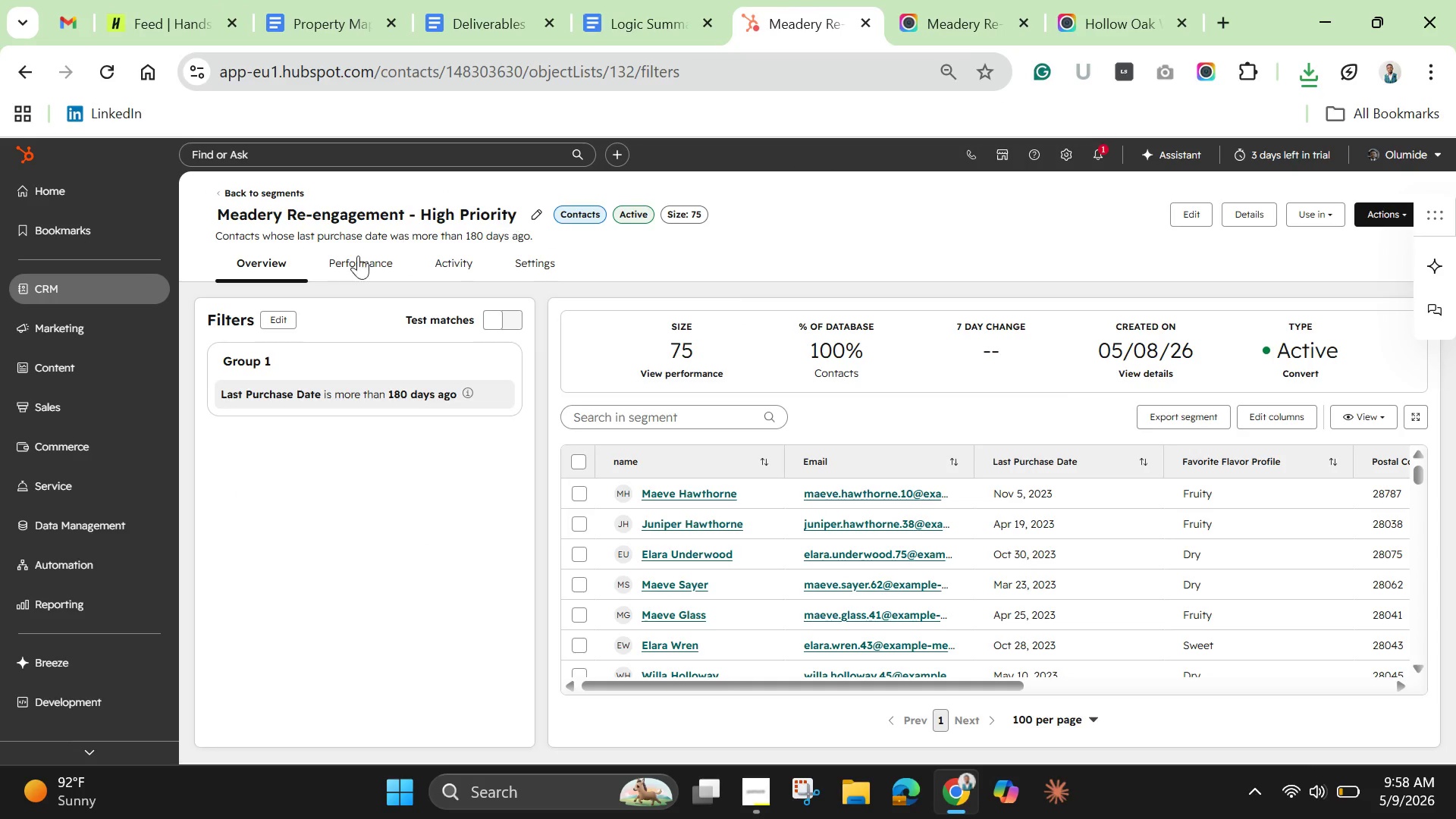 
left_click([89, 562])
 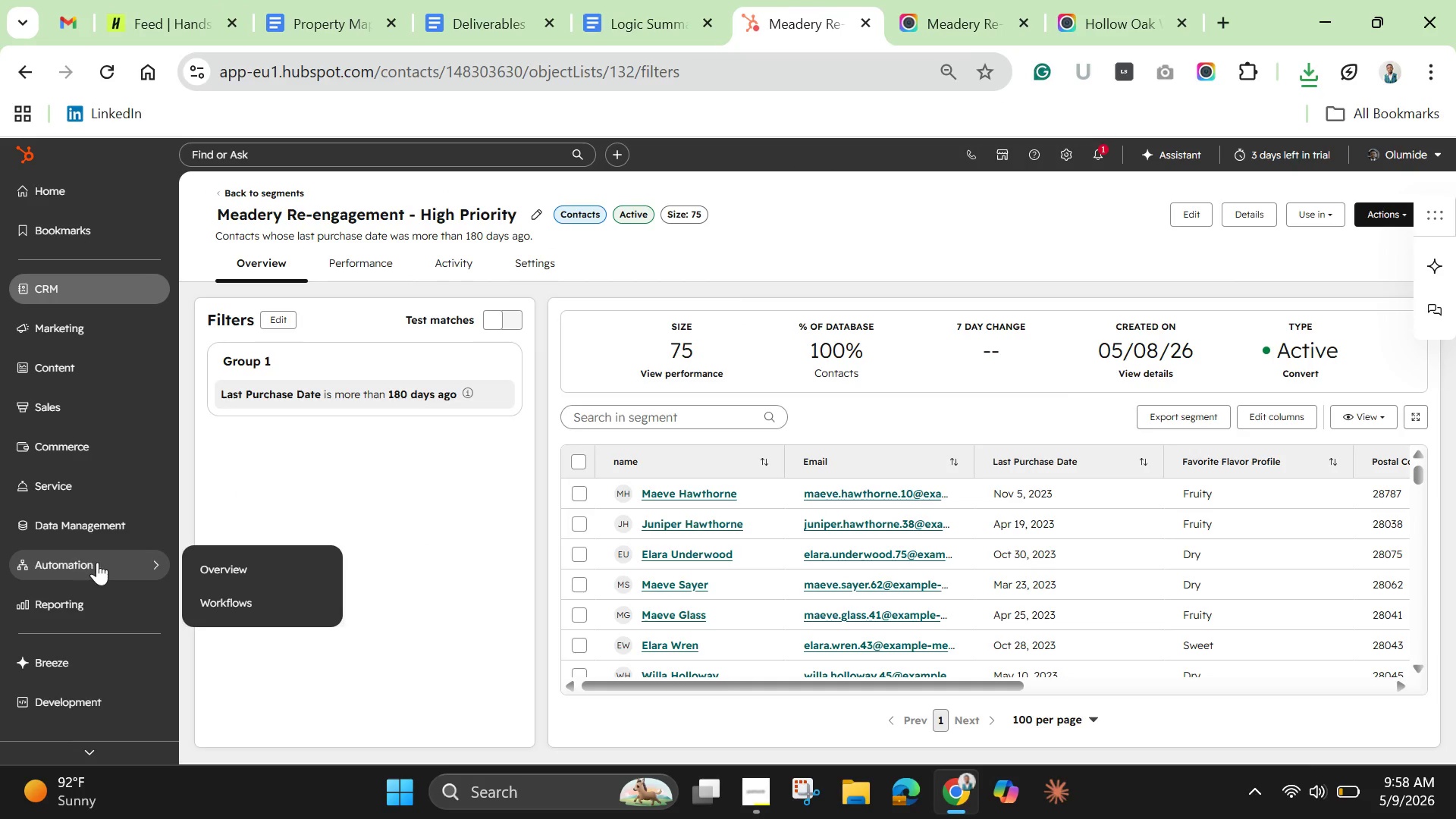 
mouse_move([107, 562])
 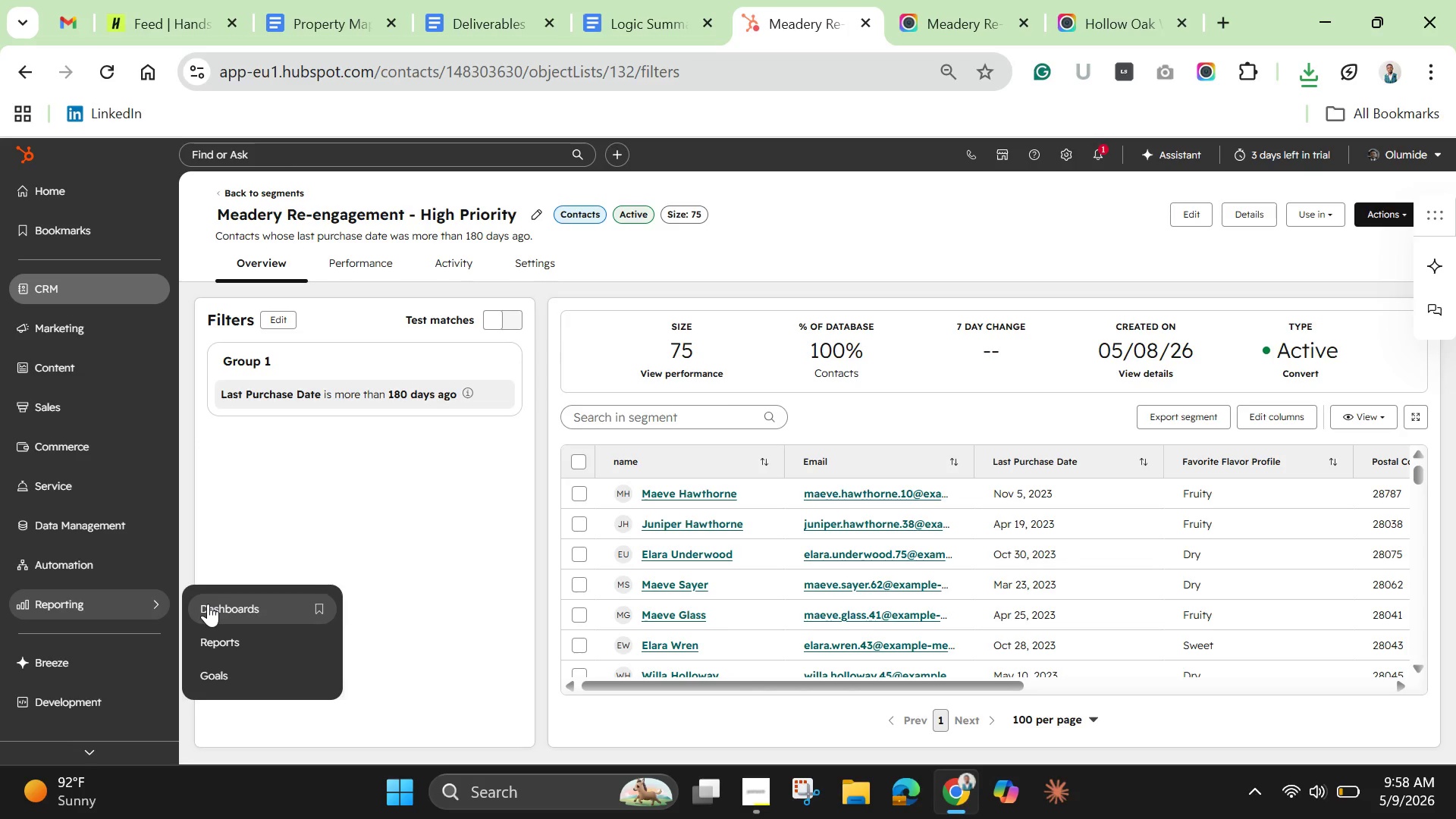 
left_click([208, 604])
 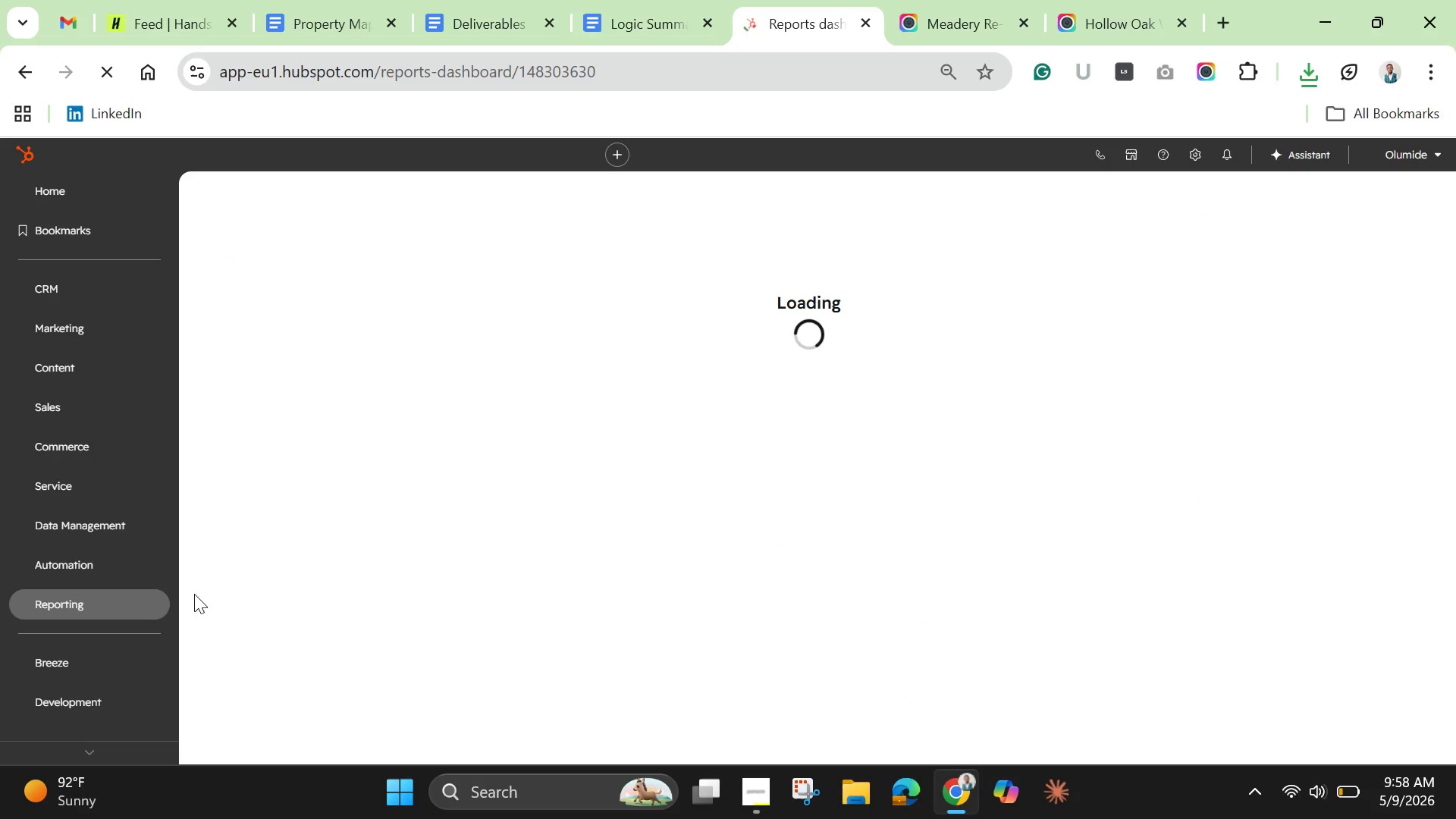 
wait(5.26)
 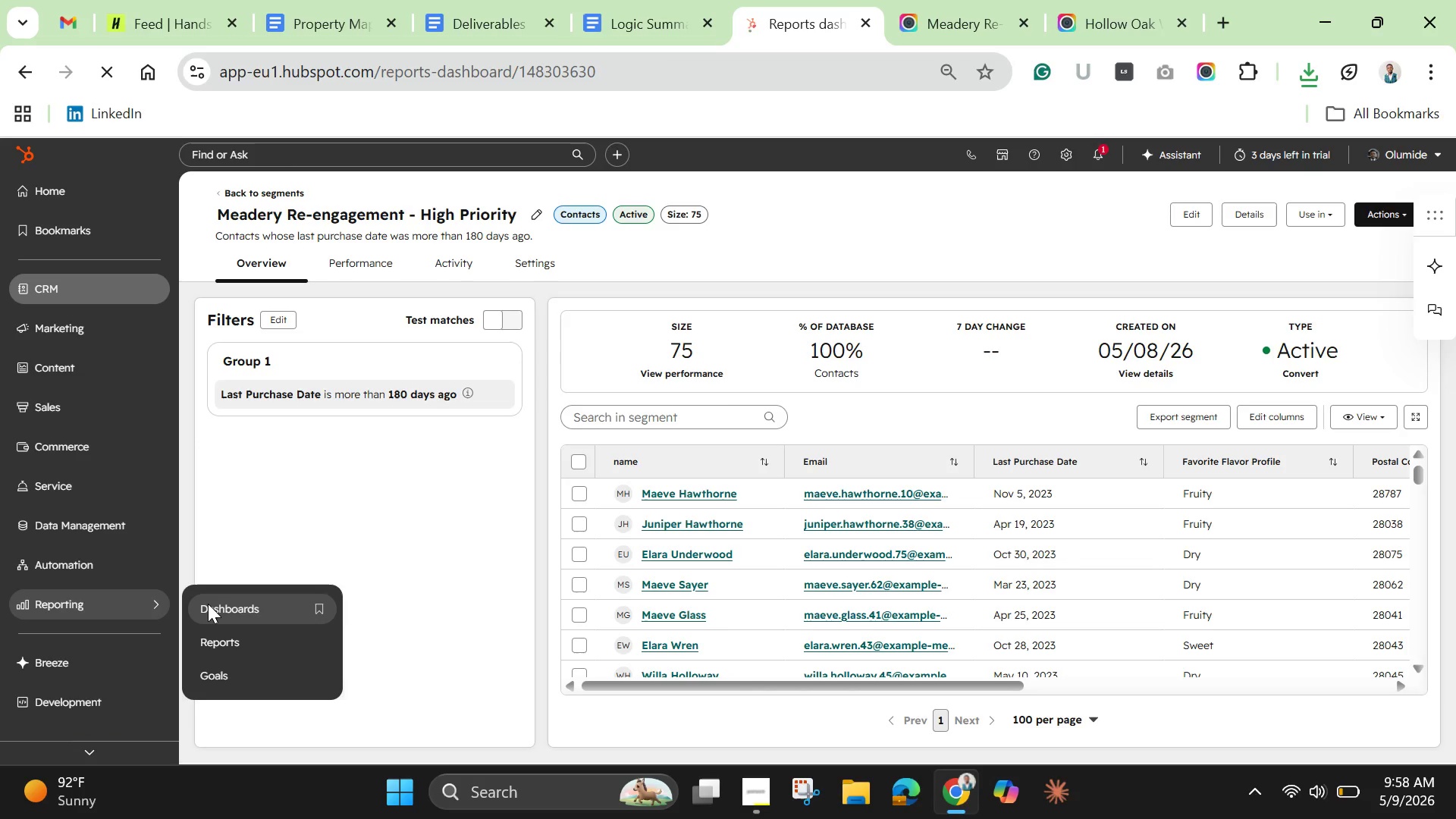 
mouse_move([209, 563])
 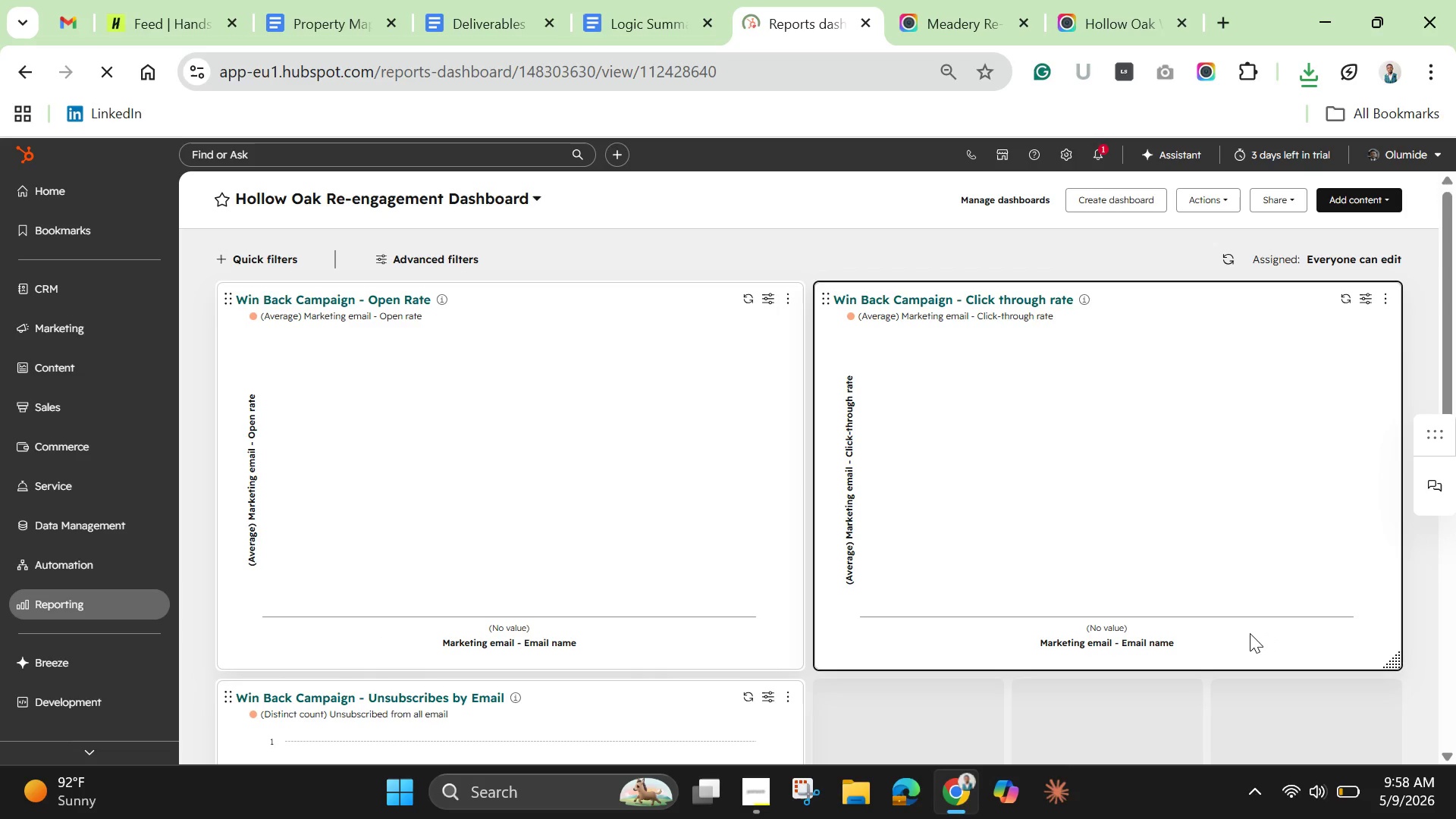 
scroll: coordinate [1250, 633], scroll_direction: down, amount: 5.0
 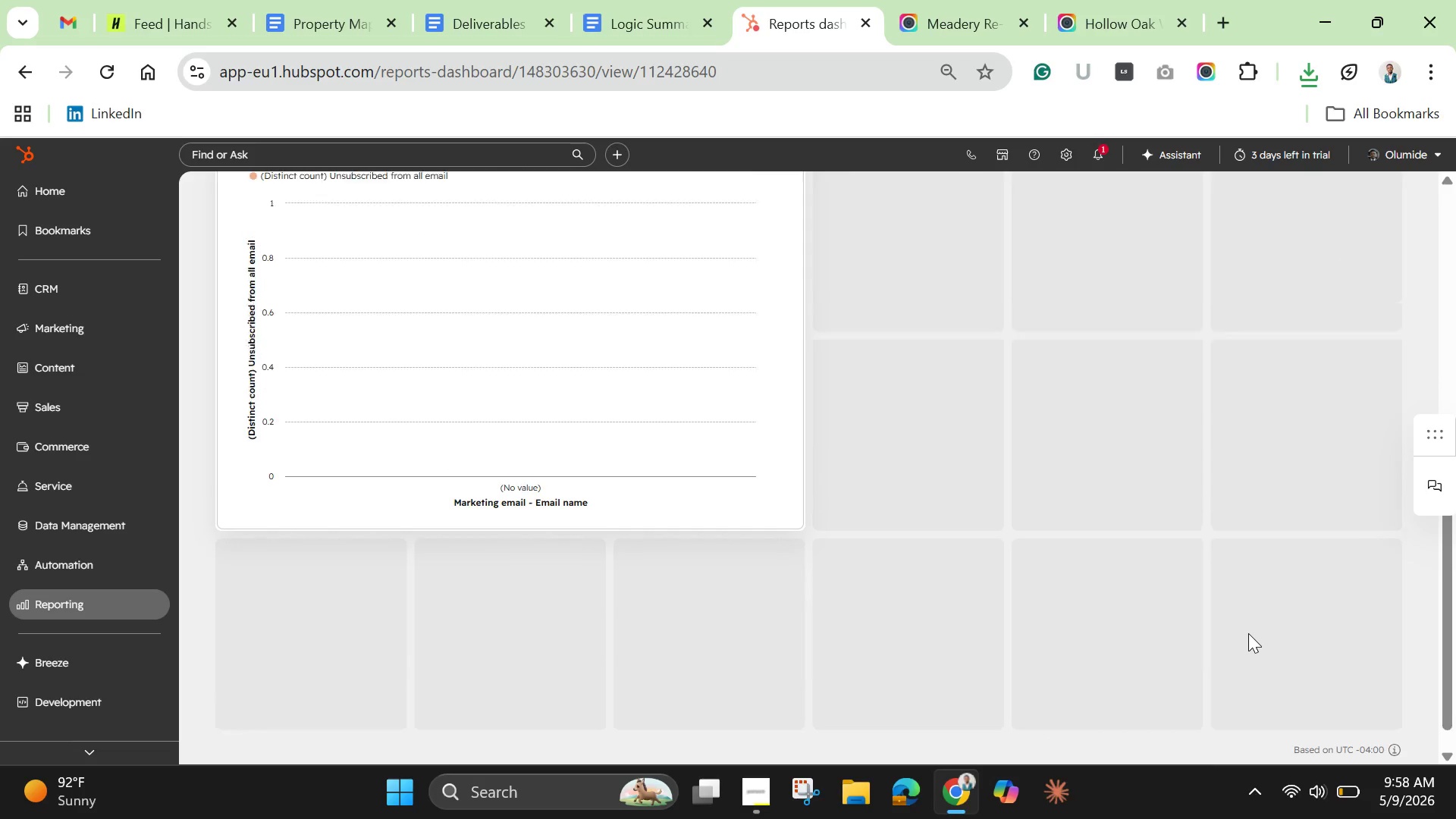 
scroll: coordinate [1248, 633], scroll_direction: up, amount: 6.0
 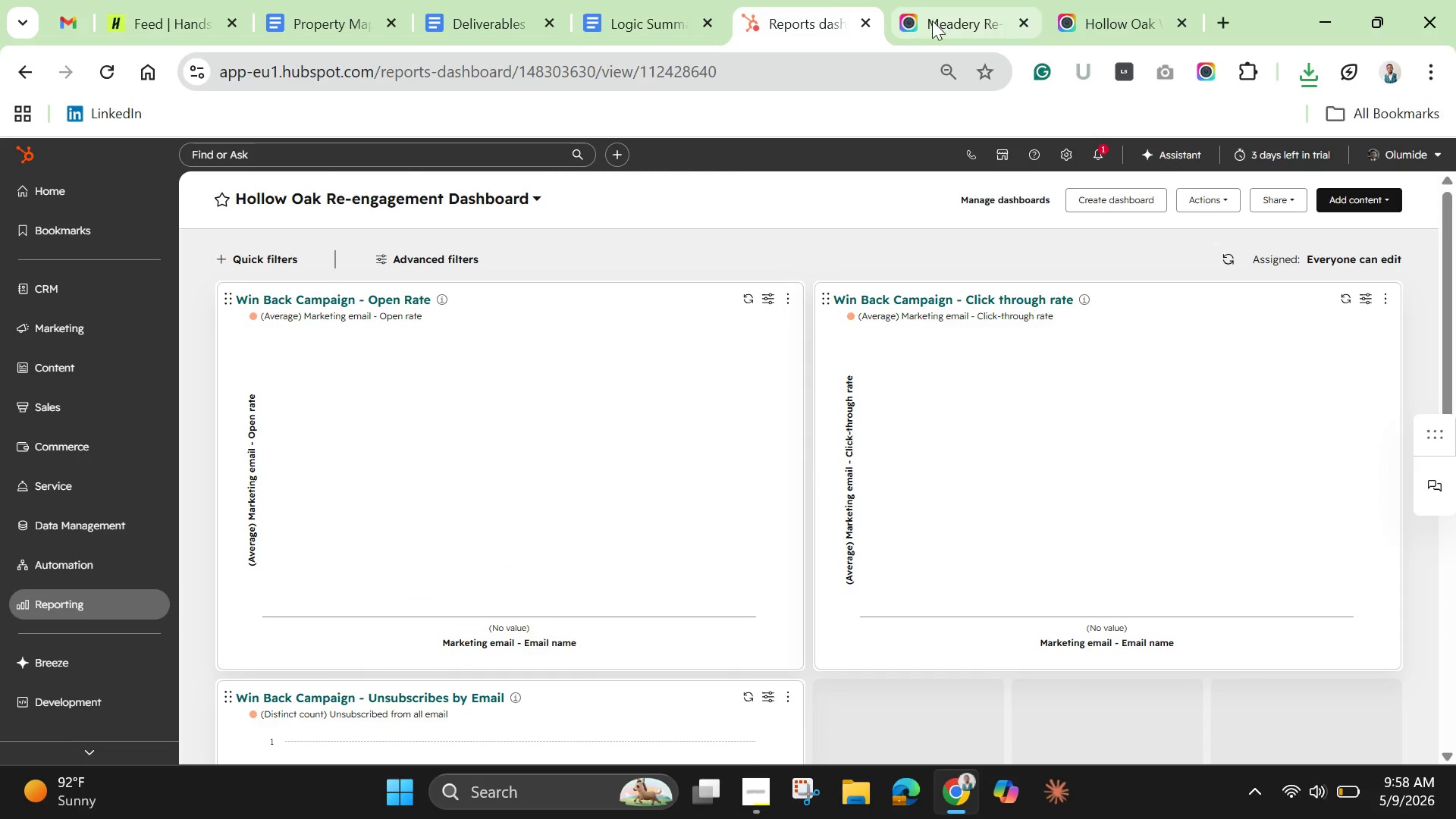 
mouse_move([933, 24])
 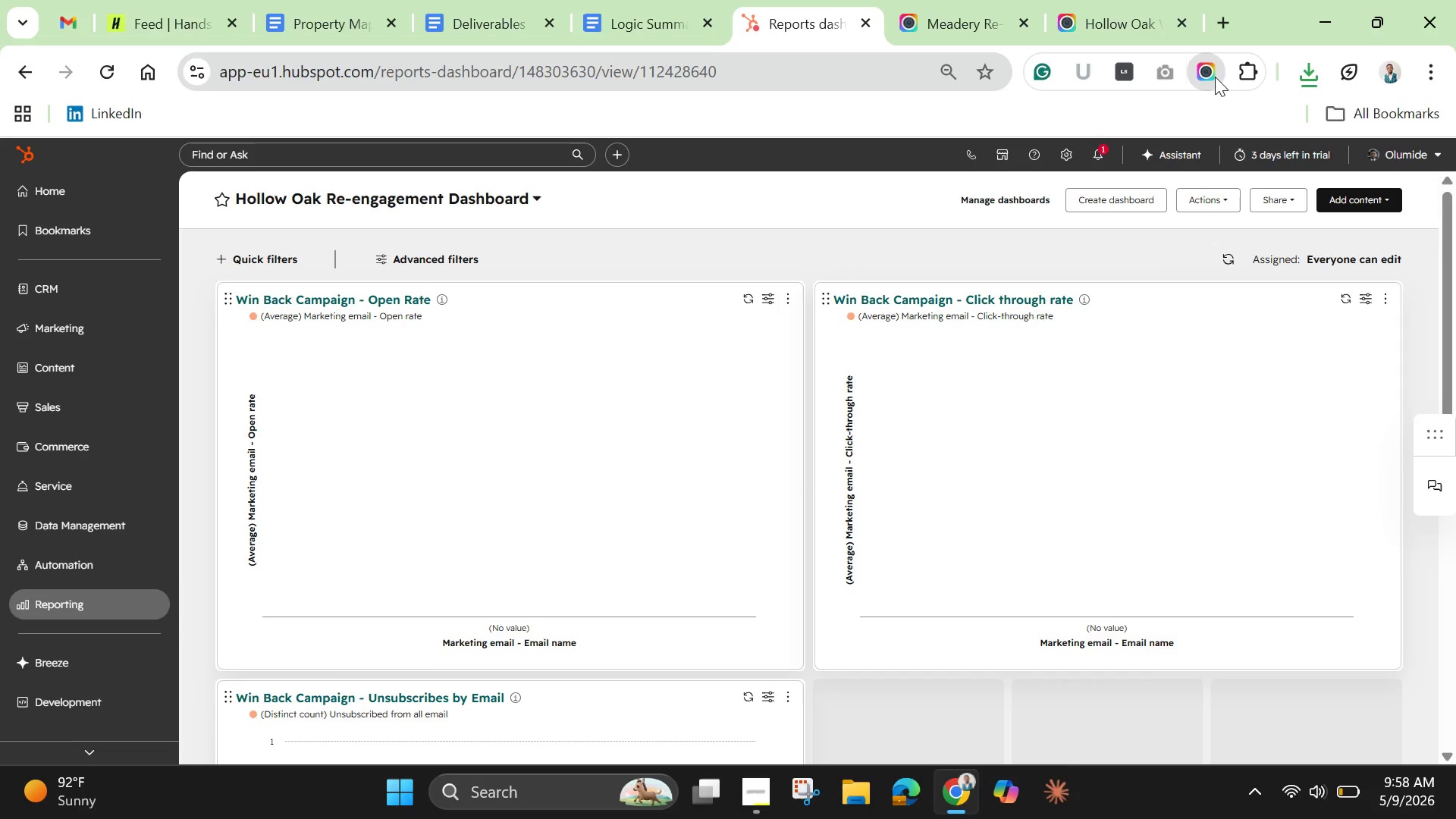 
left_click([1215, 77])
 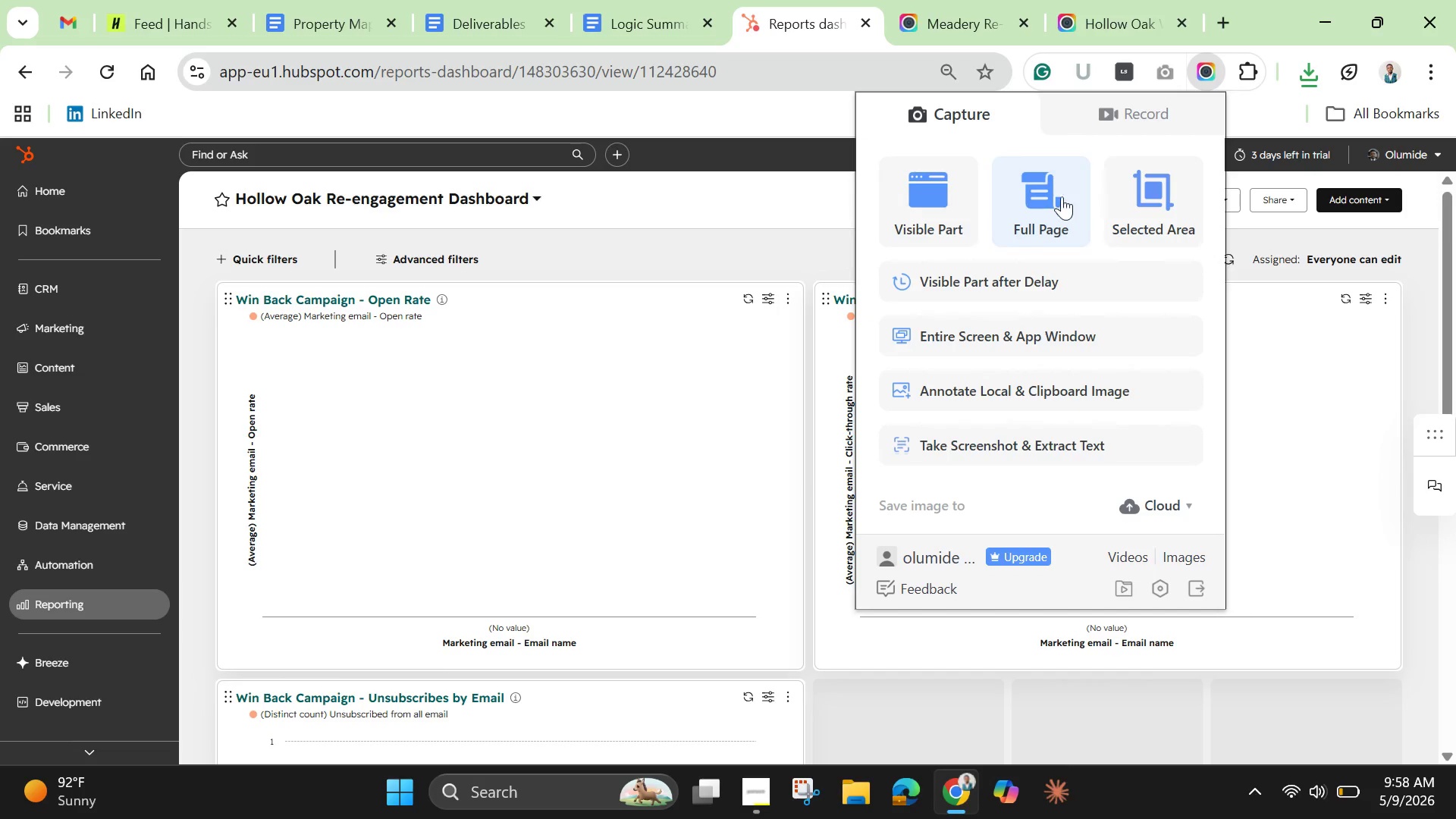 
left_click([1043, 208])
 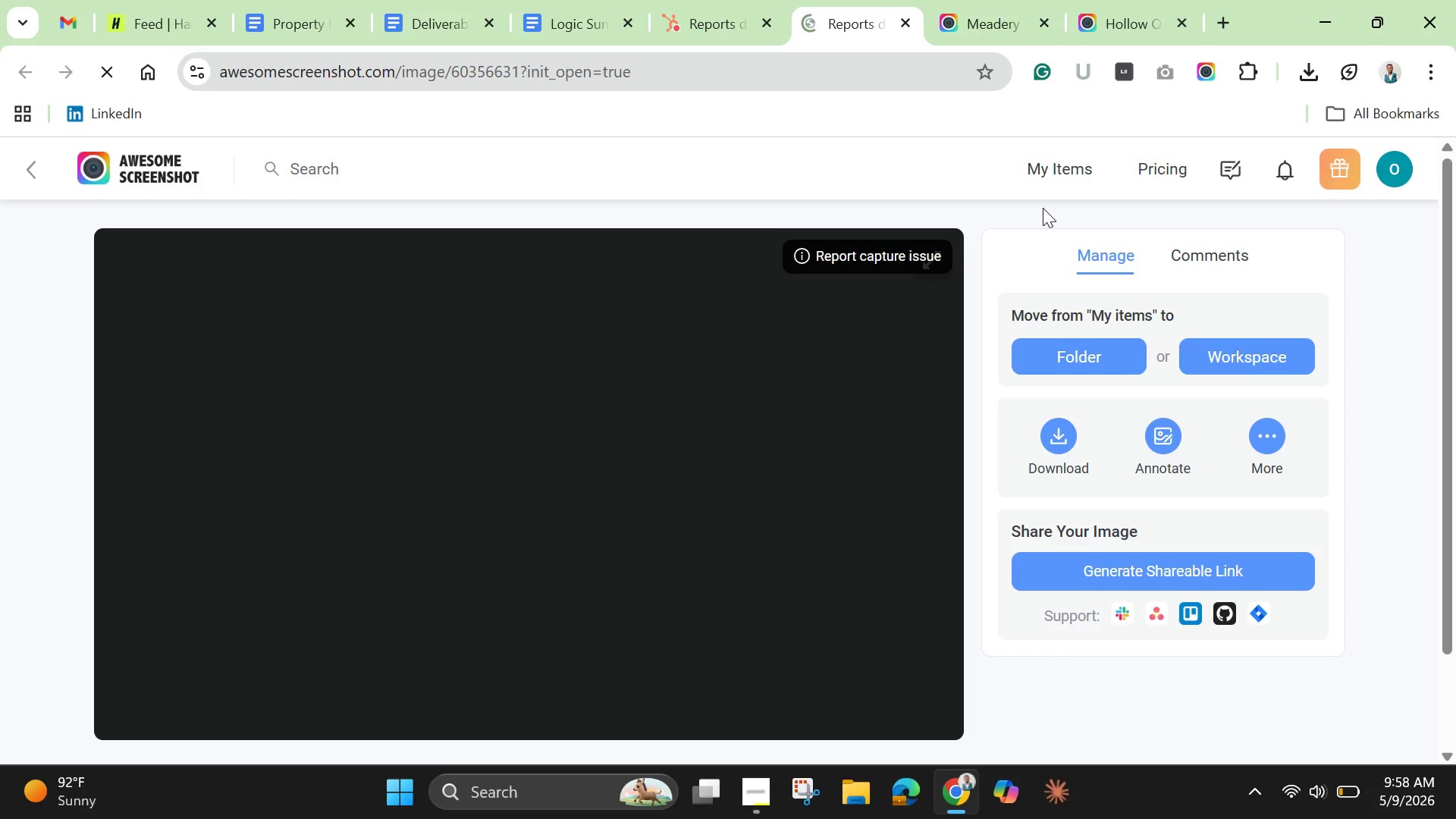 
wait(10.67)
 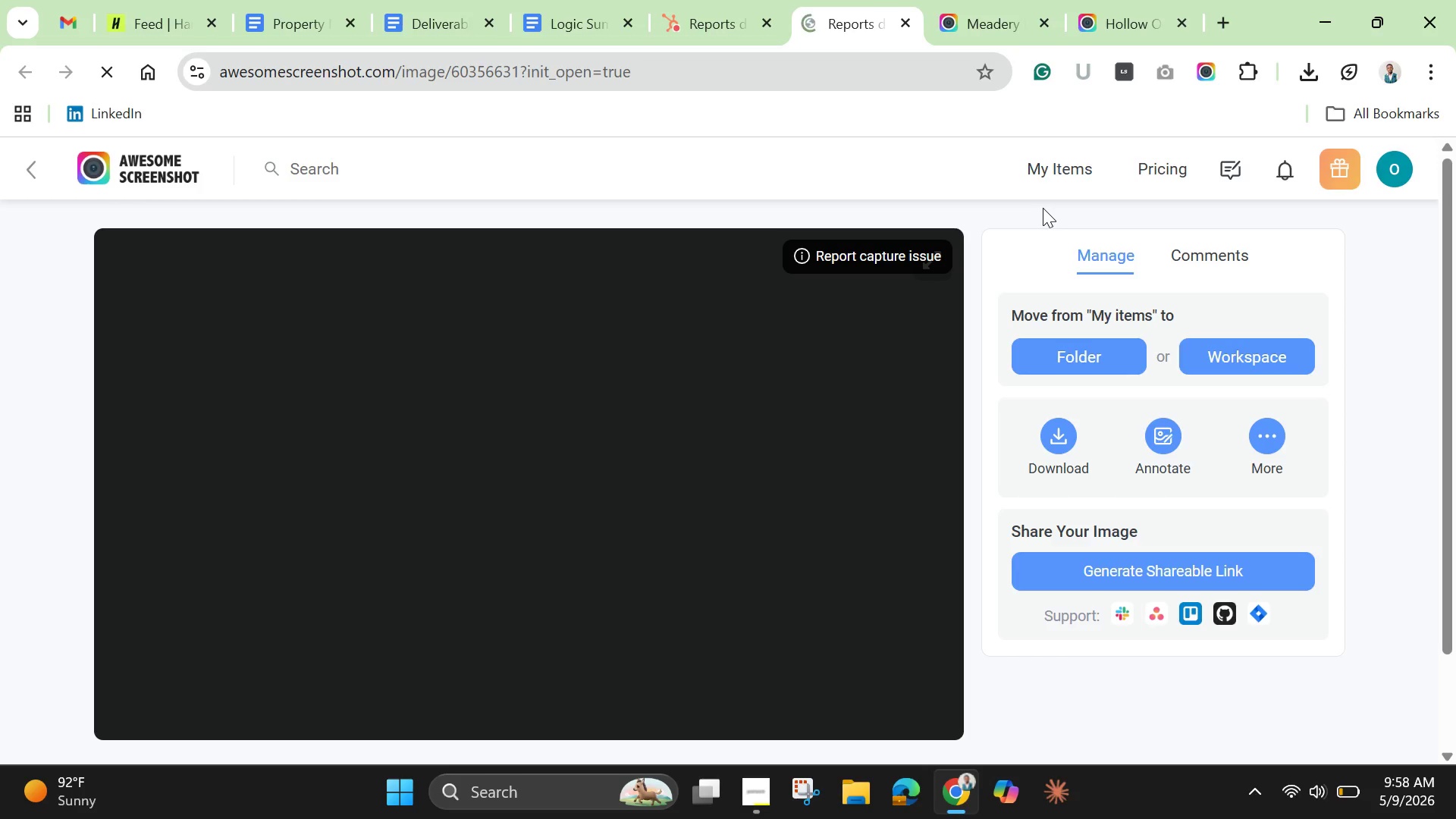 
left_click([756, 795])